 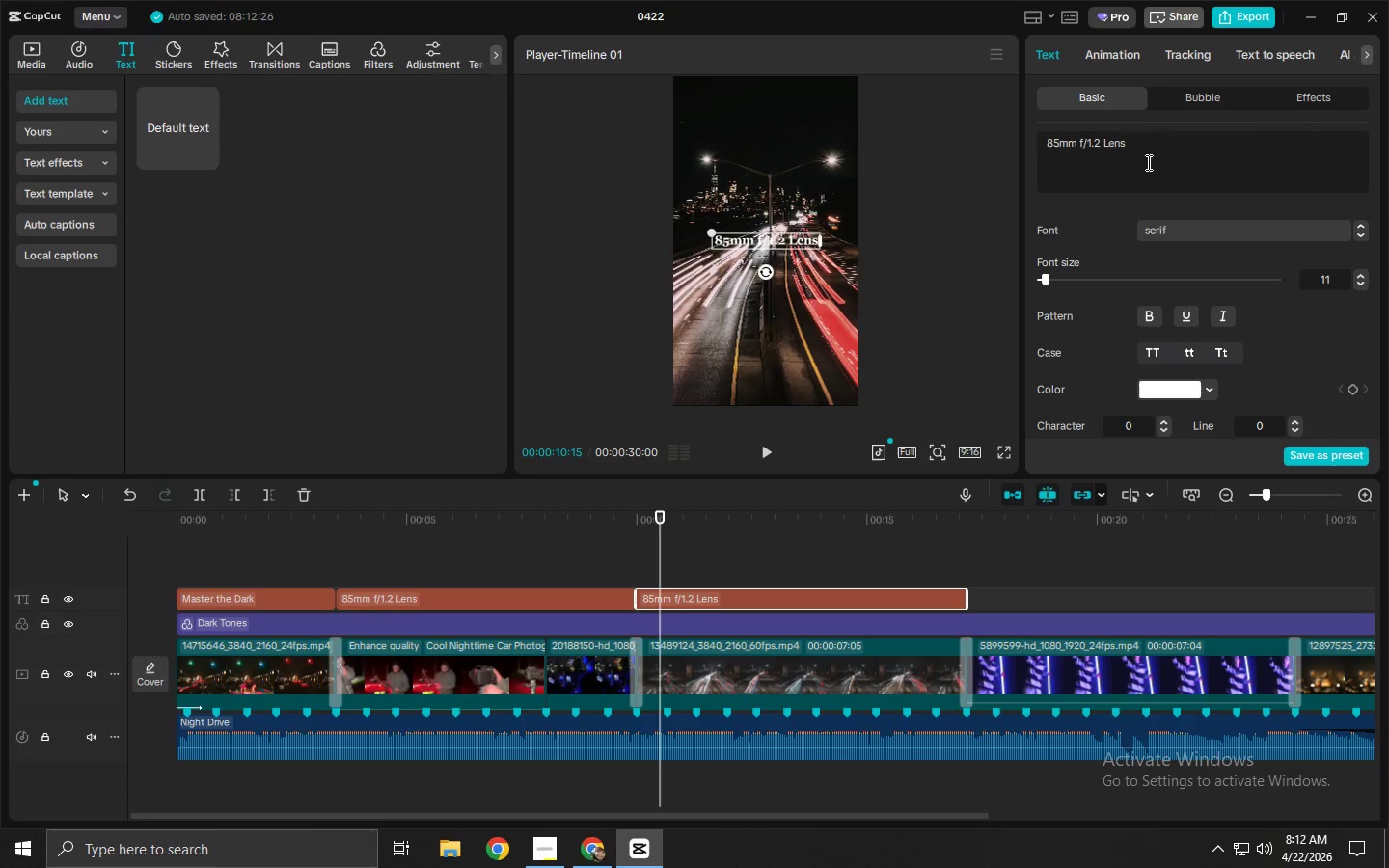 
key(Control+ControlLeft)
 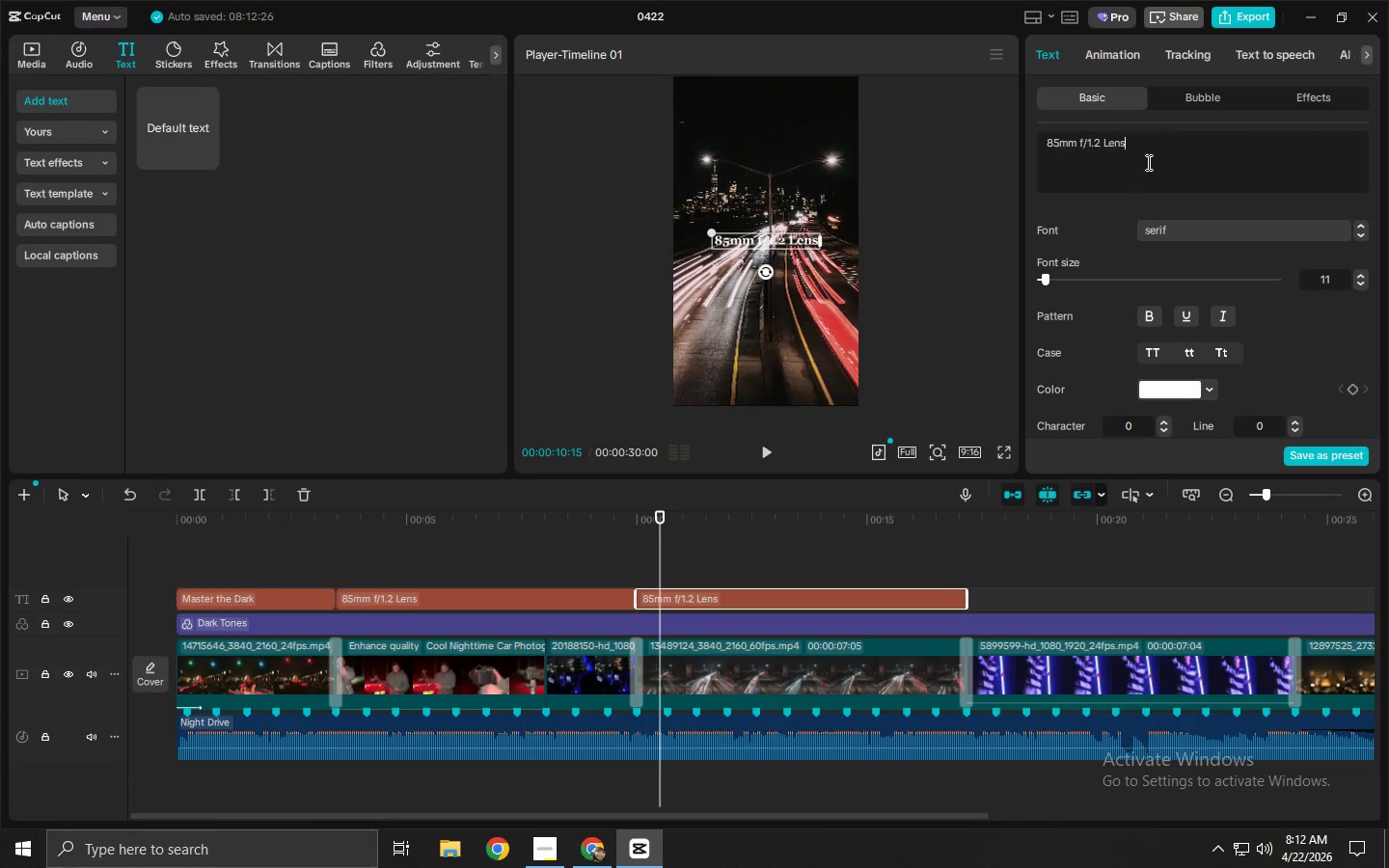 
key(Control+A)
 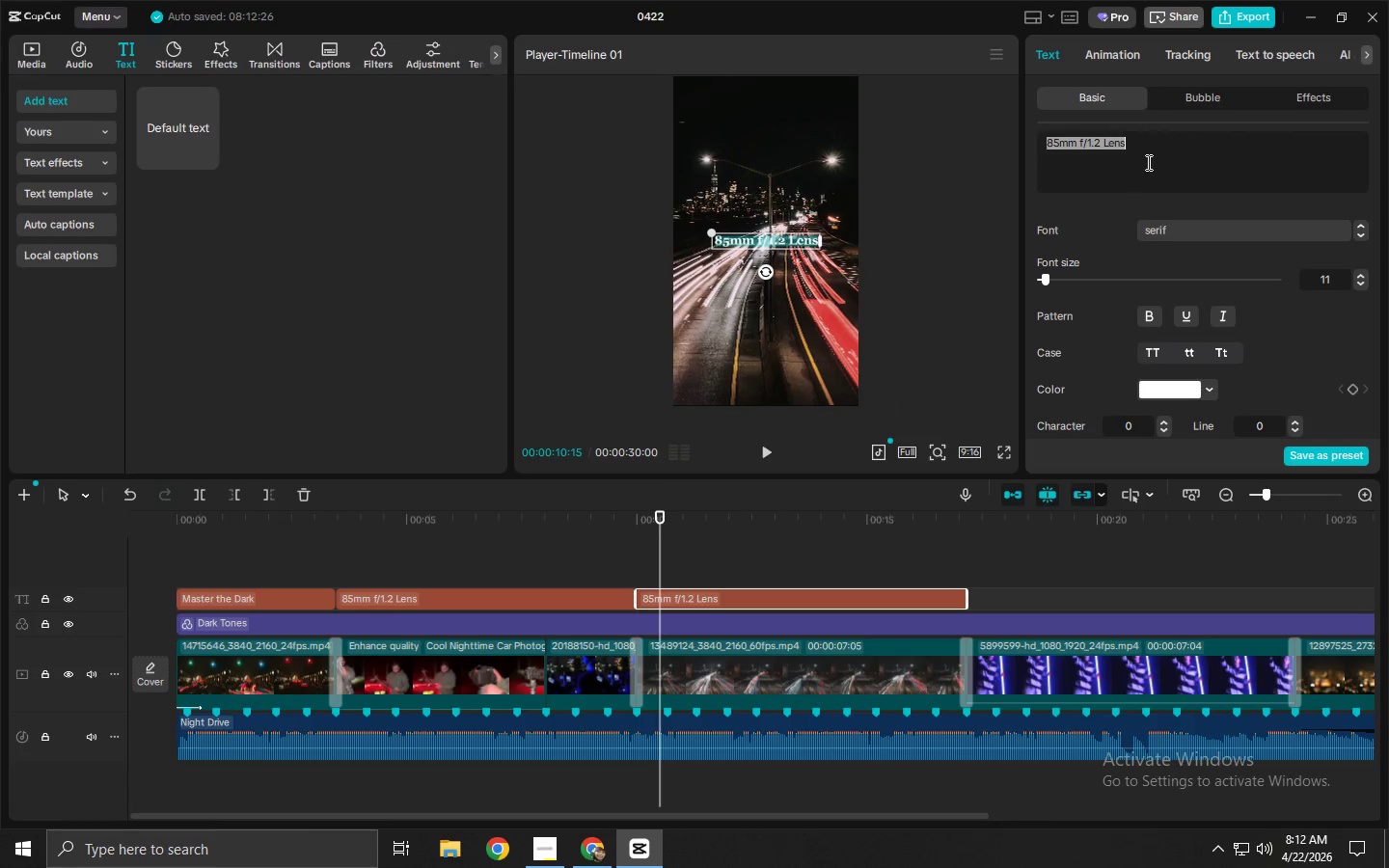 
key(Control+ControlLeft)
 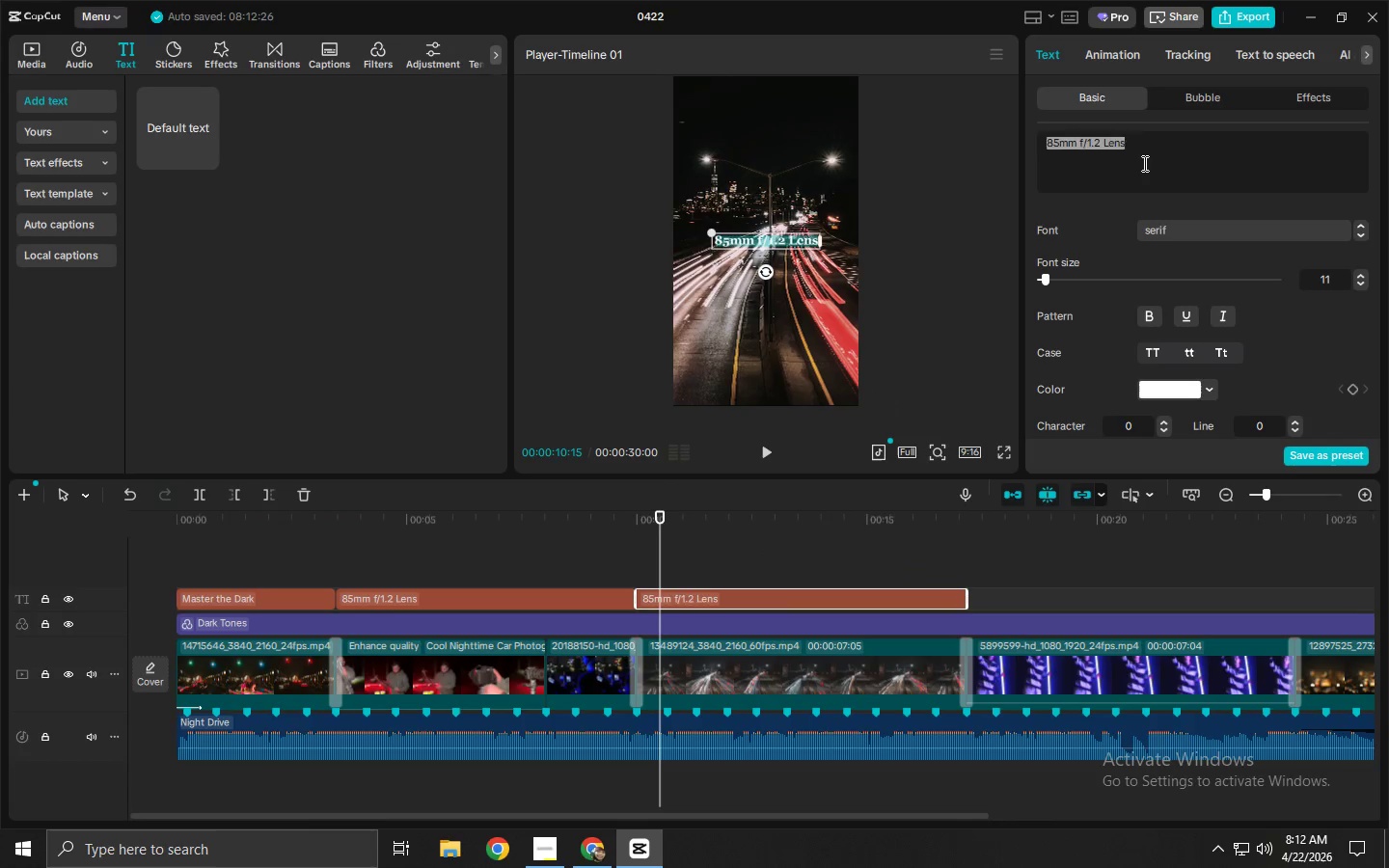 
key(Control+V)
 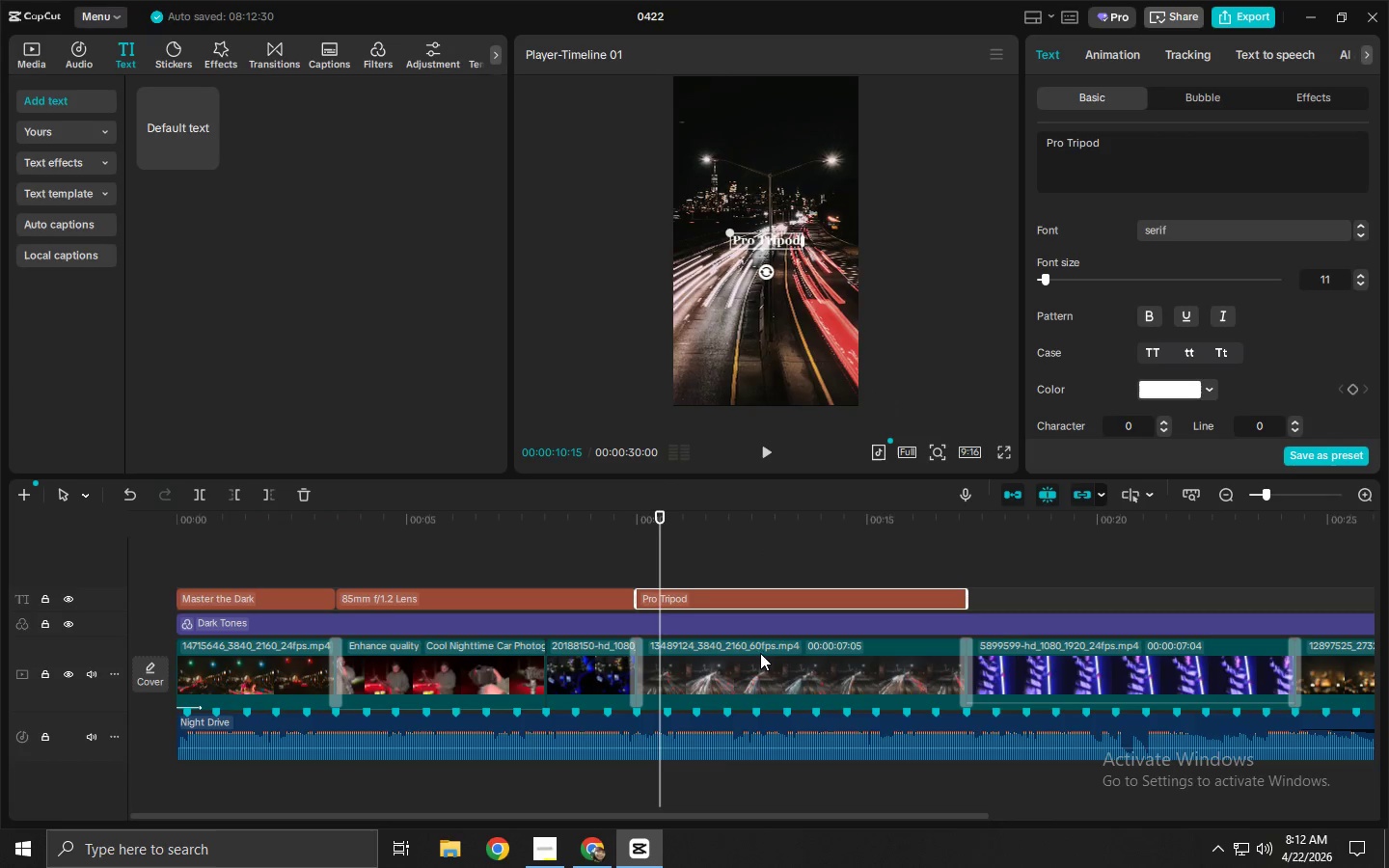 
left_click_drag(start_coordinate=[626, 812], to_coordinate=[843, 807])
 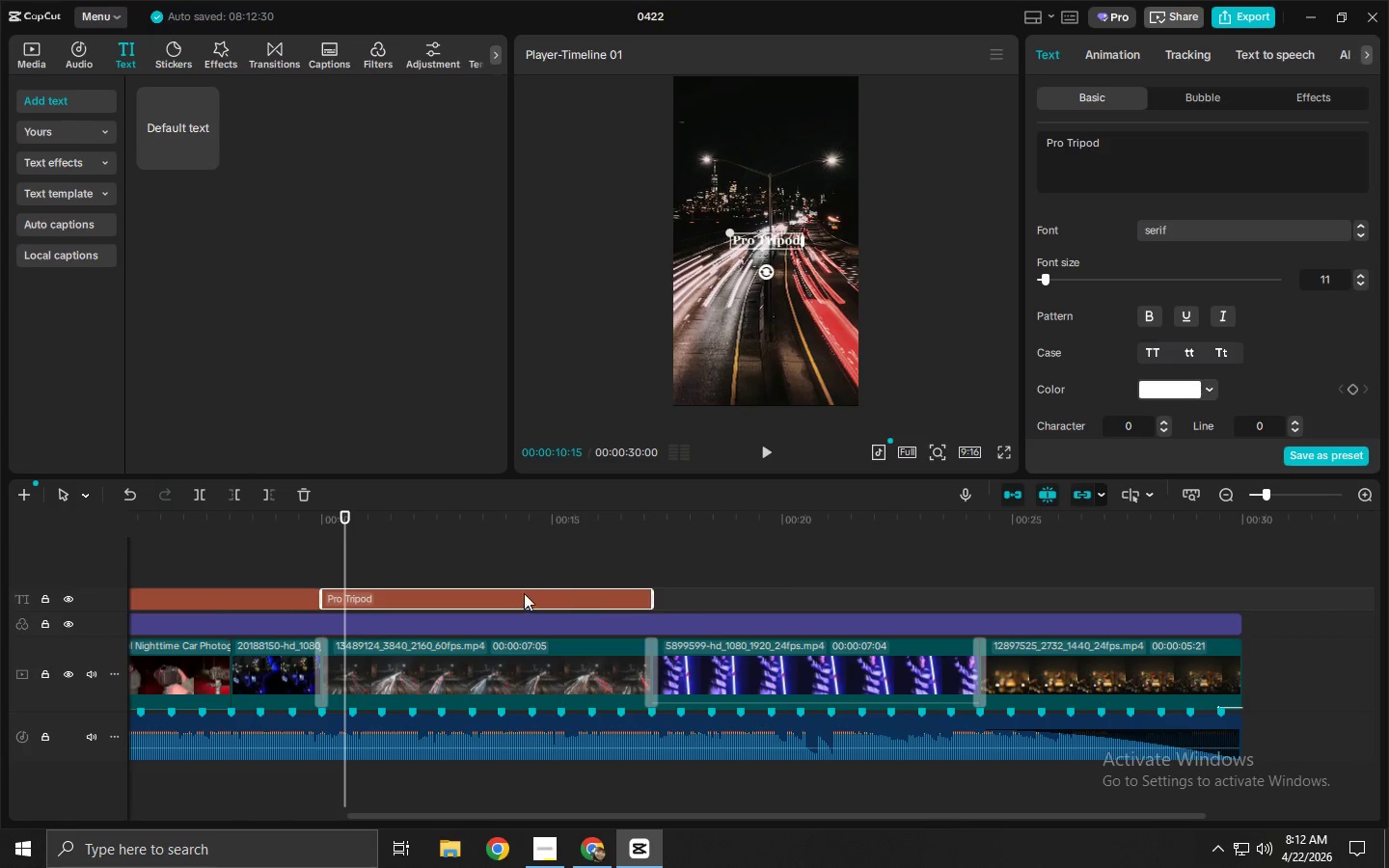 
hold_key(key=AltLeft, duration=1.5)
left_click_drag(start_coordinate=[513, 590], to_coordinate=[848, 590])
 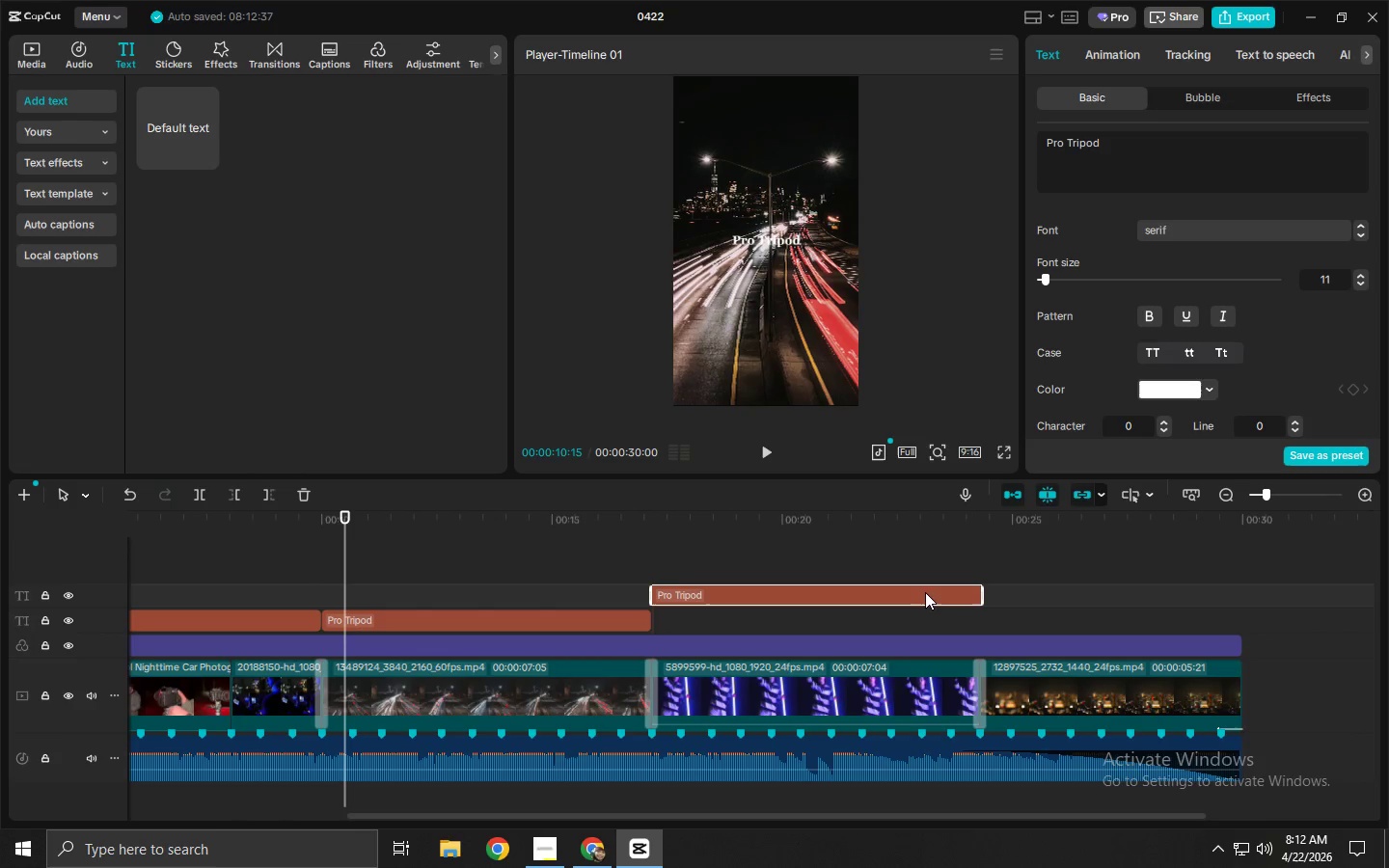 
key(Alt+AltLeft)
 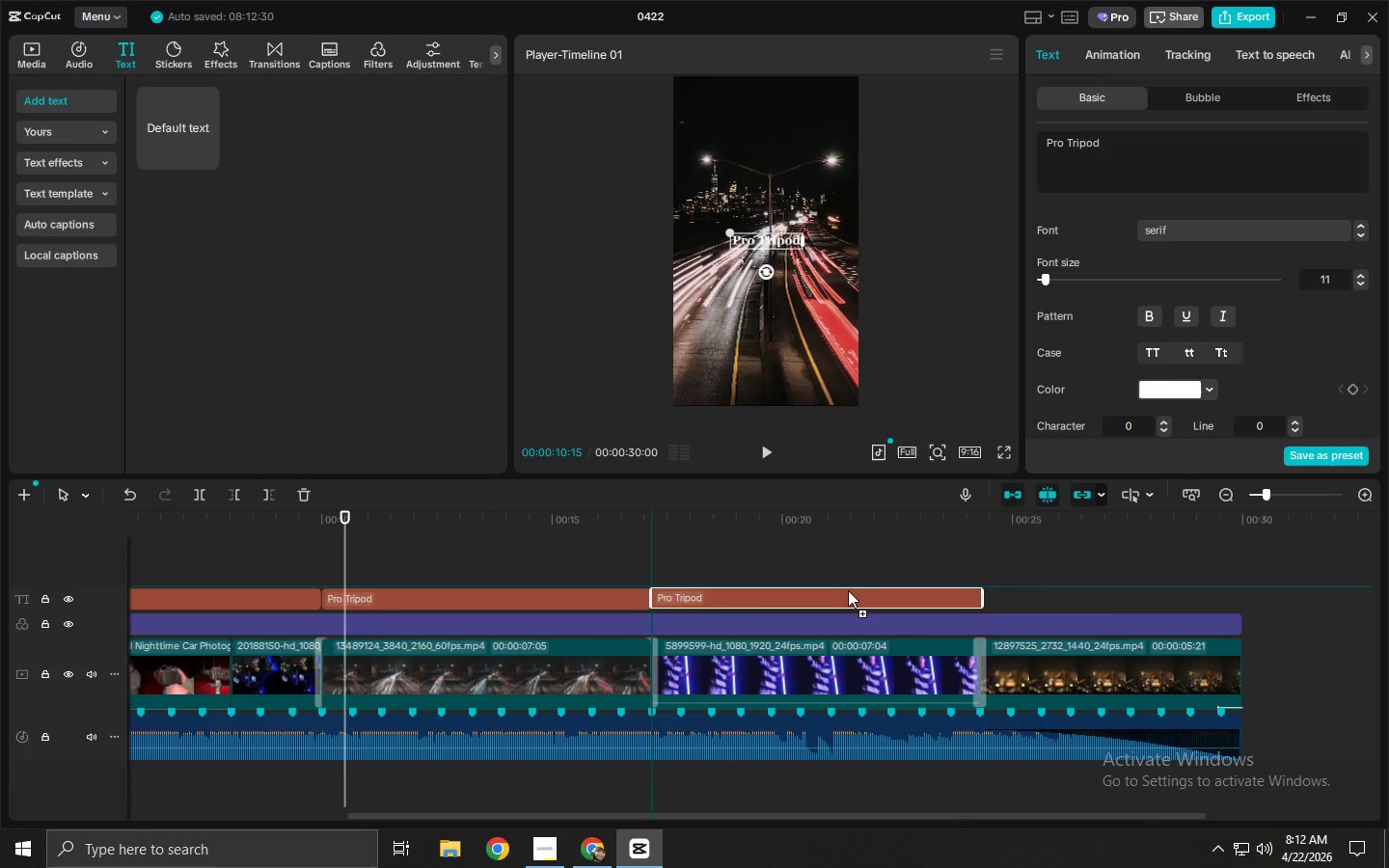 
key(Alt+AltLeft)
 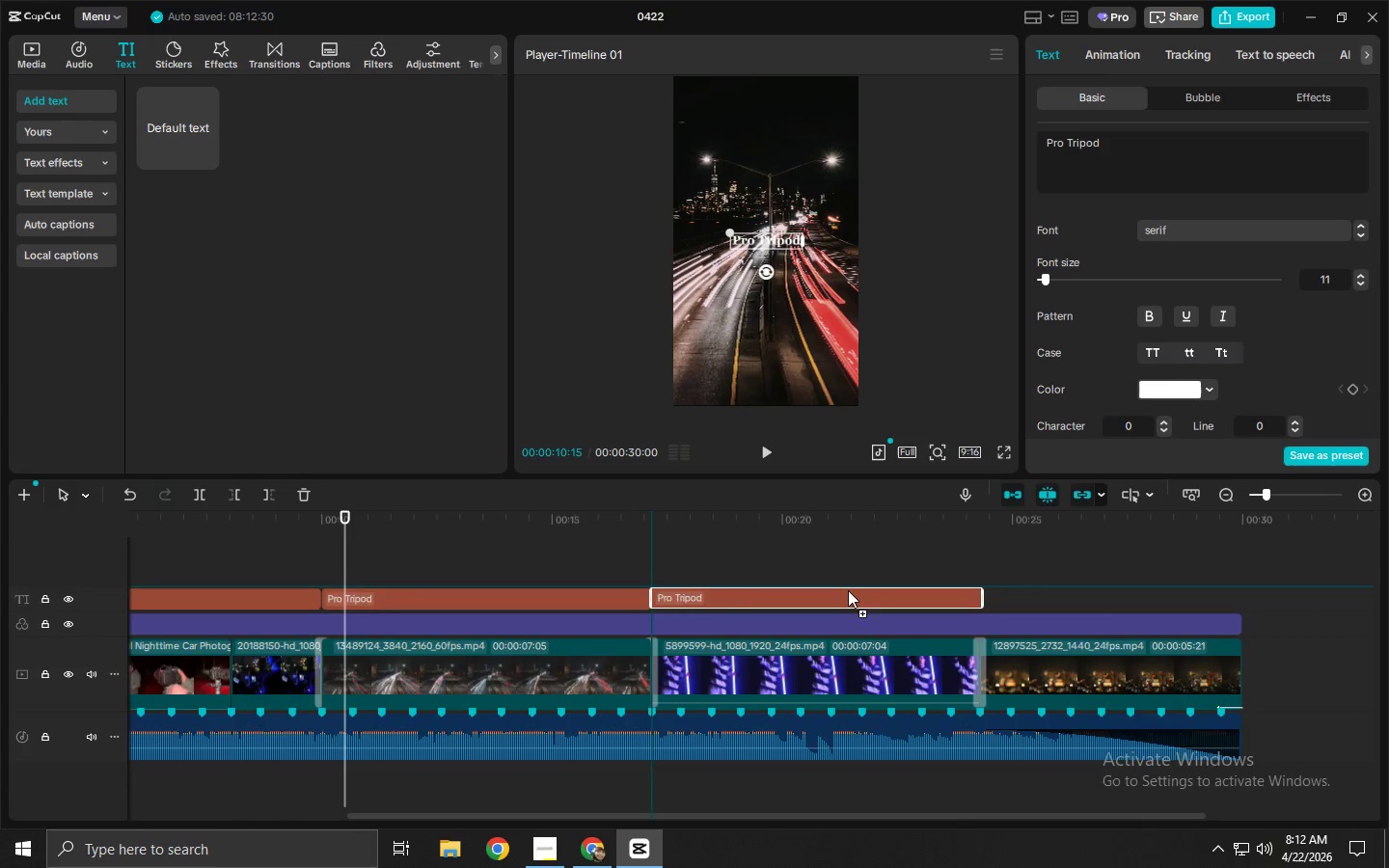 
key(Alt+AltLeft)
 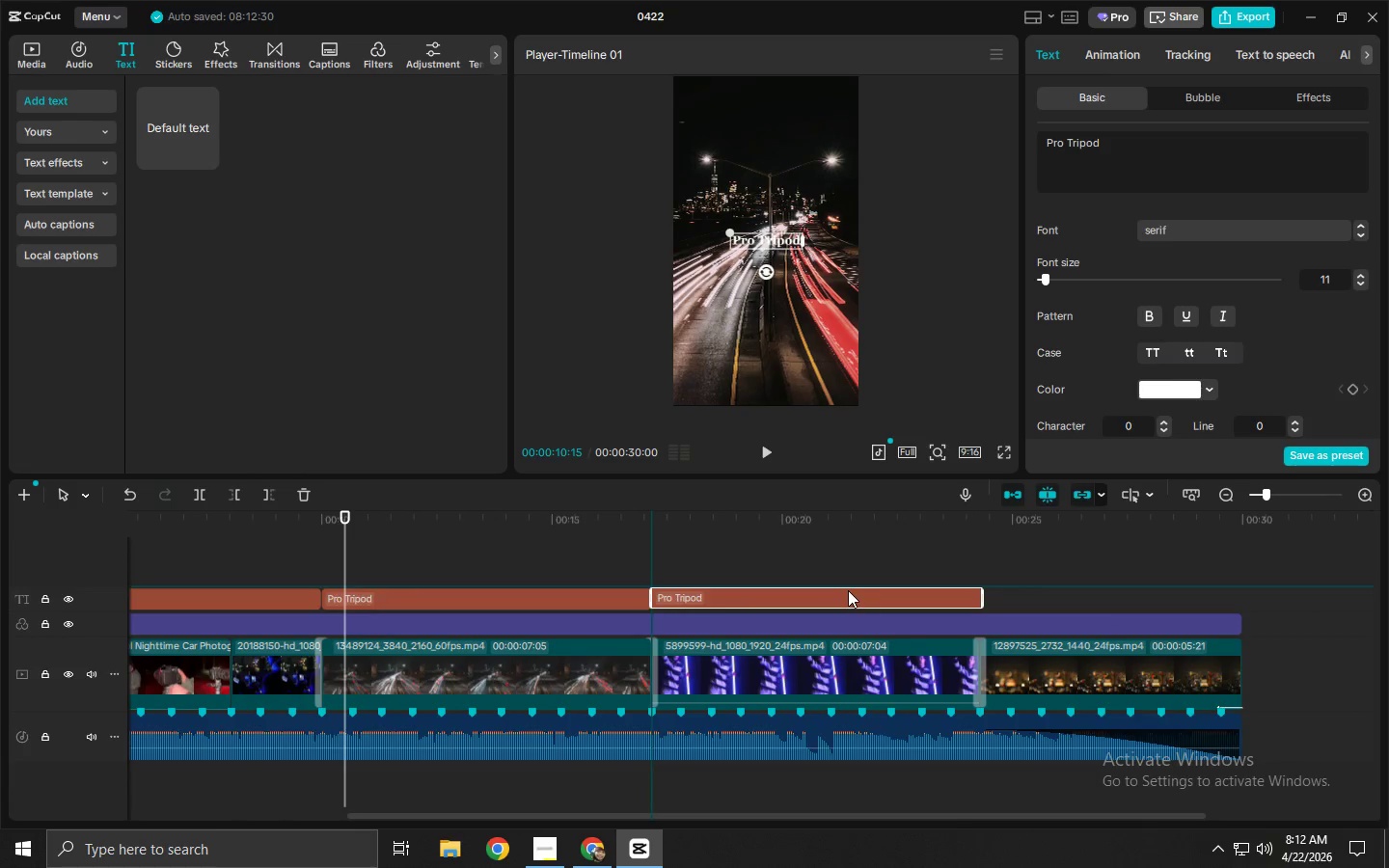 
key(Alt+AltLeft)
 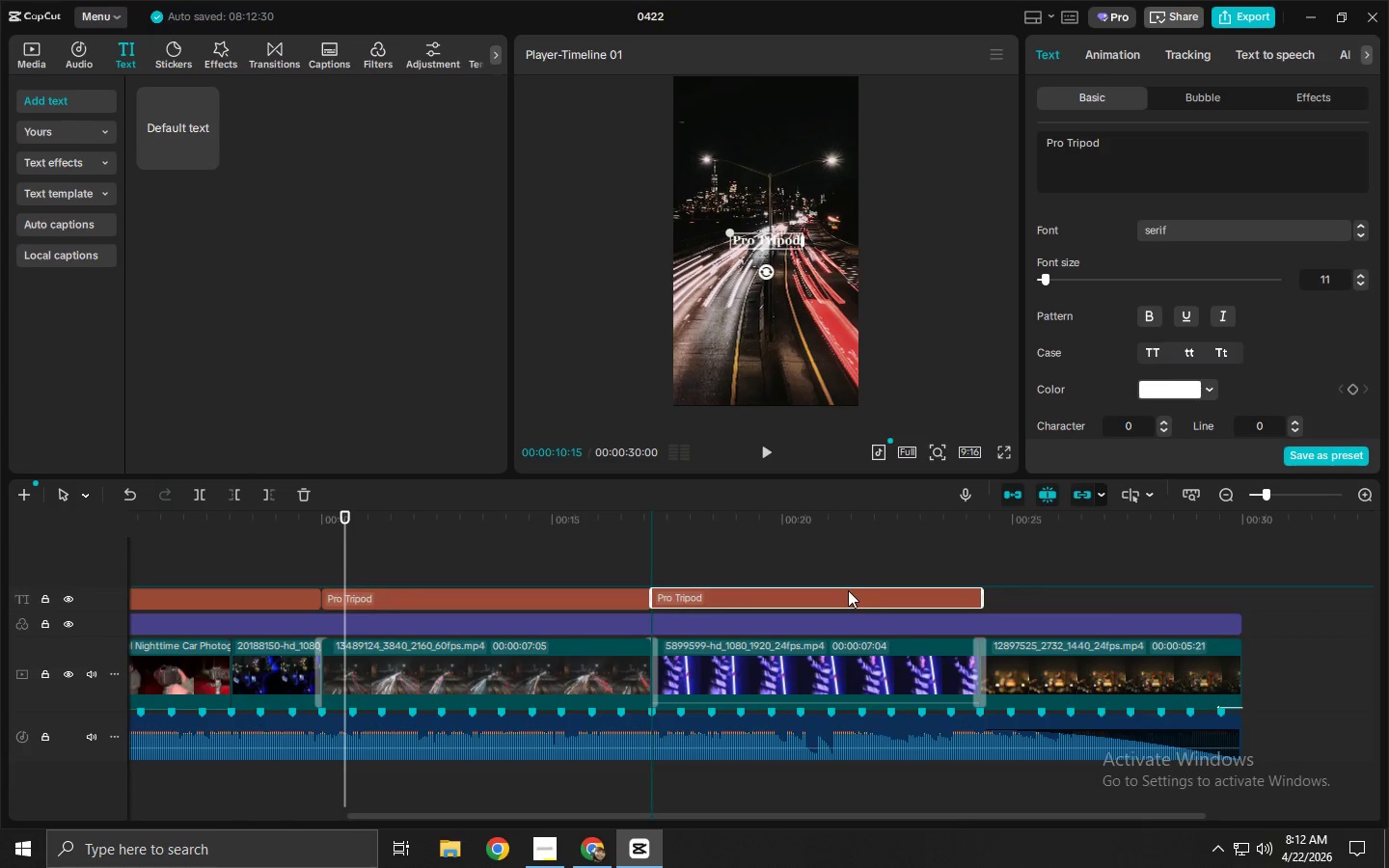 
key(Alt+AltLeft)
 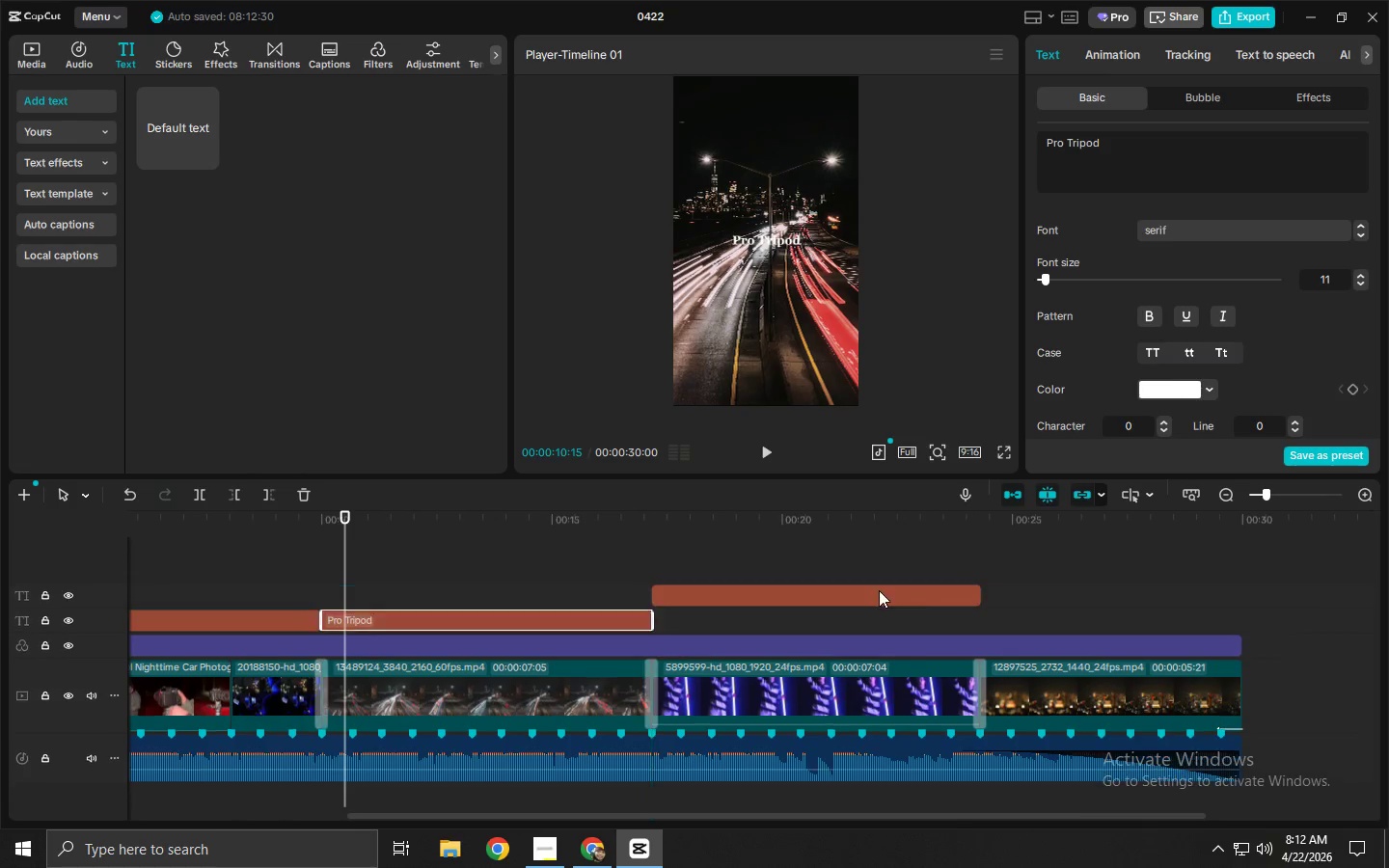 
key(Alt+AltLeft)
 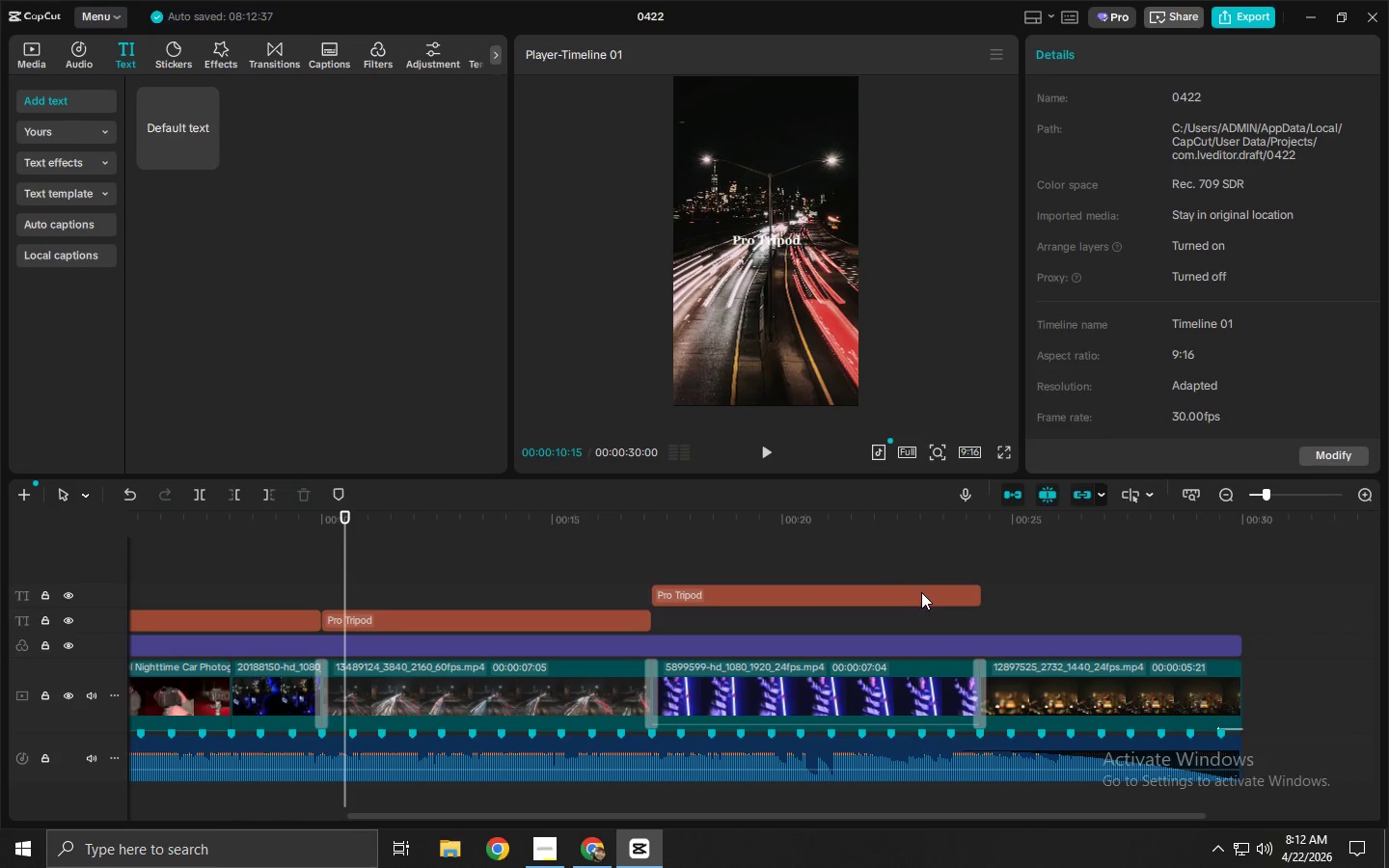 
left_click([921, 592])
 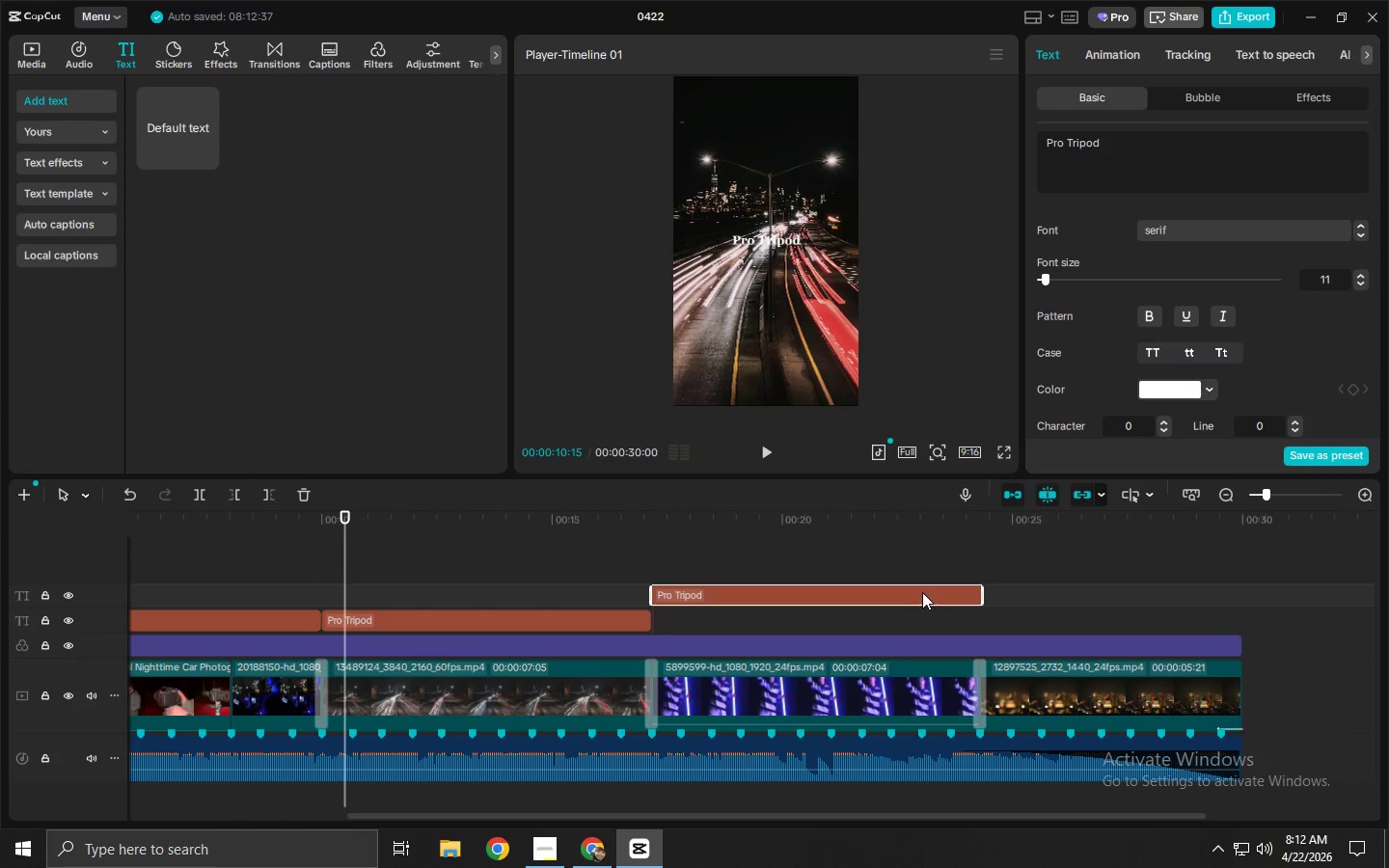 
left_click_drag(start_coordinate=[912, 593], to_coordinate=[912, 621])
 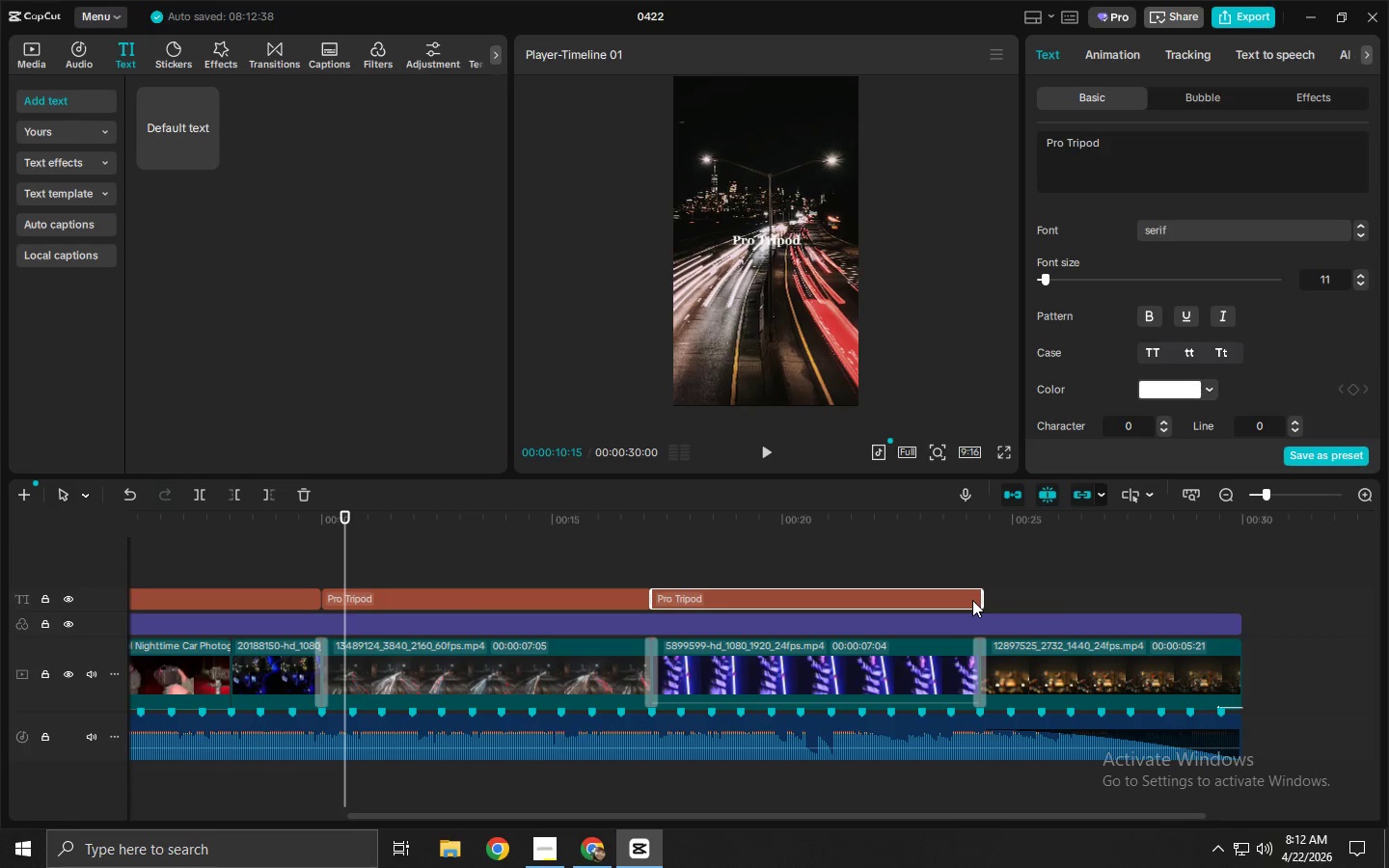 
wait(7.44)
 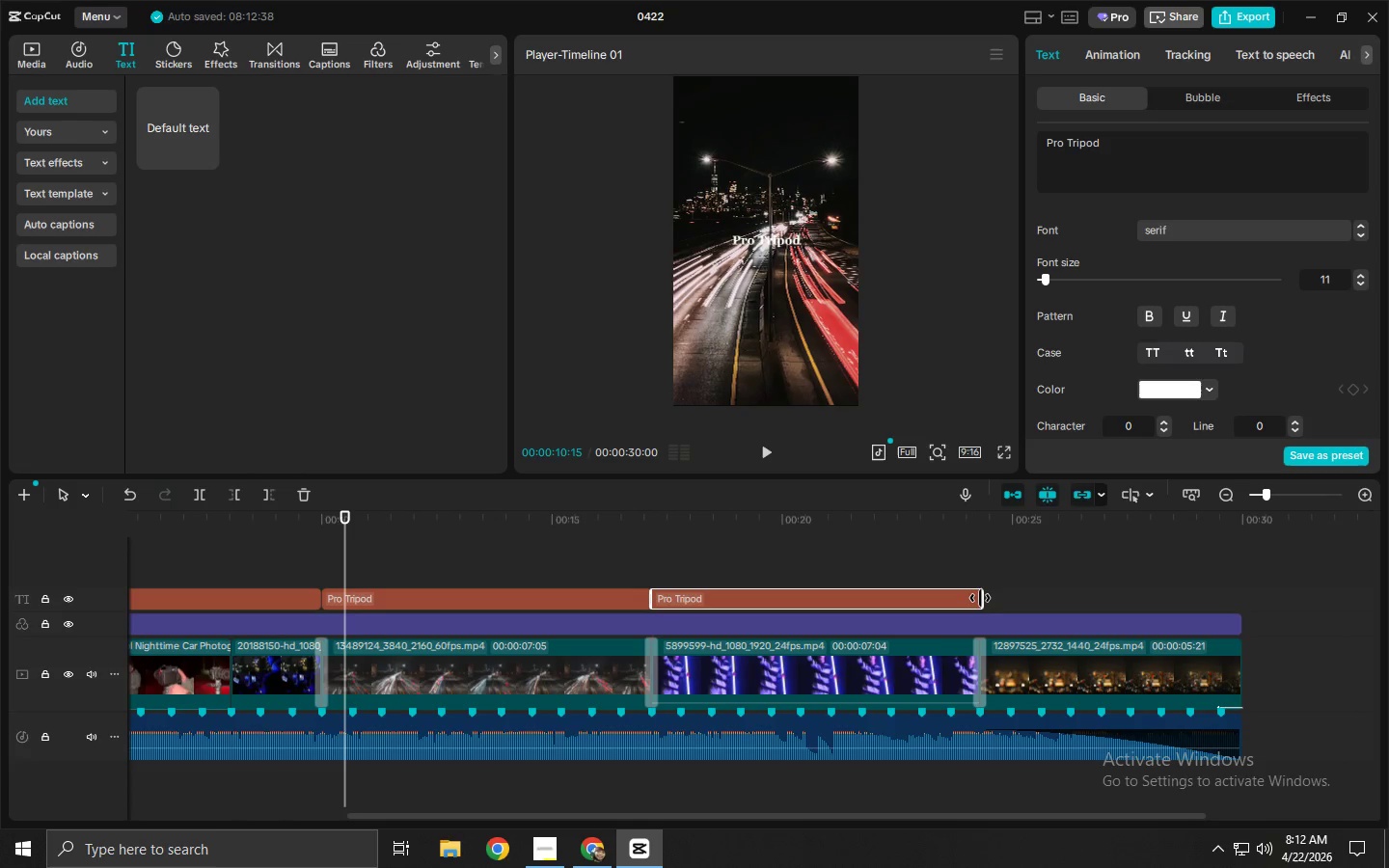 
double_click([851, 590])
 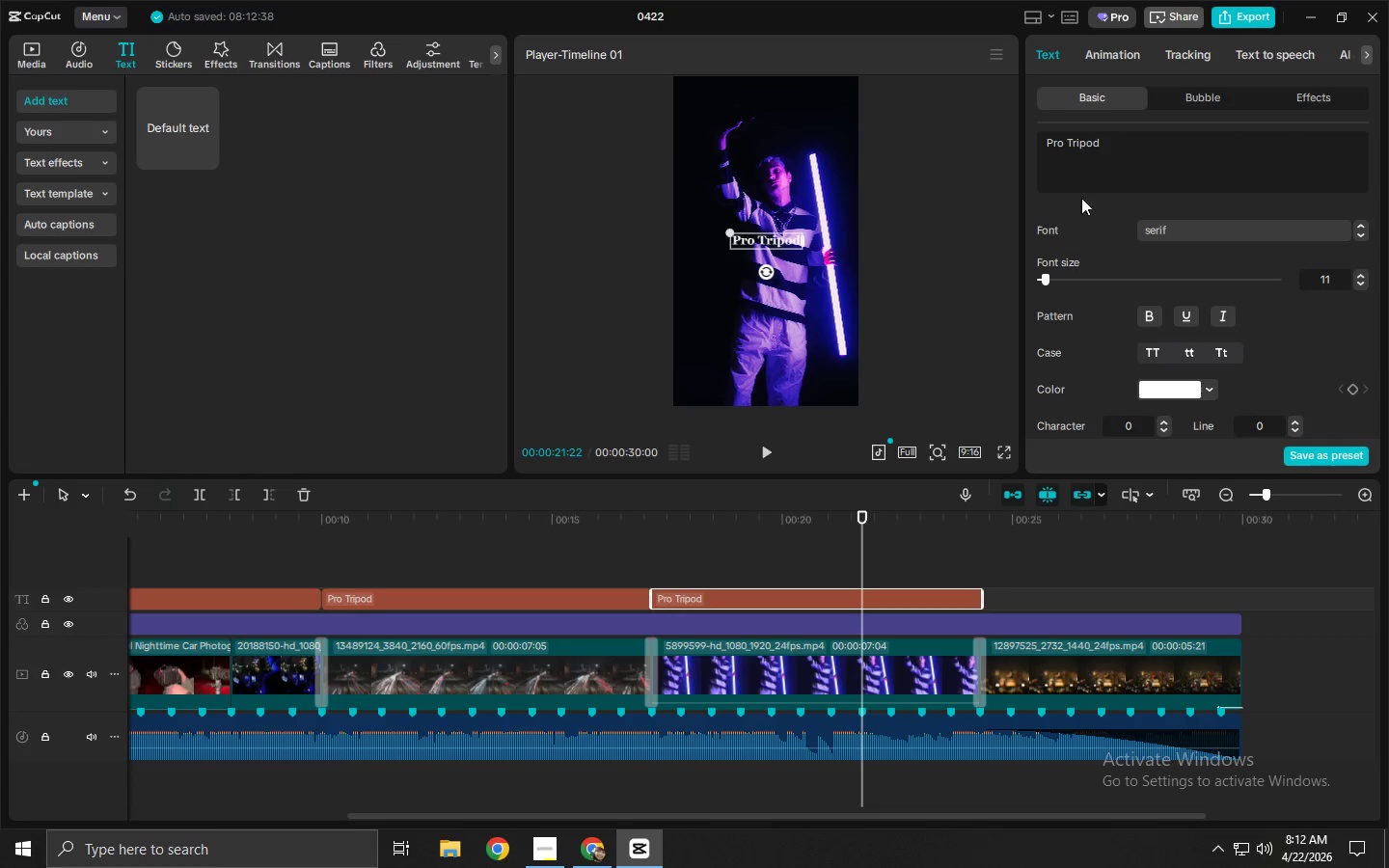 
left_click_drag(start_coordinate=[1125, 148], to_coordinate=[999, 151])
 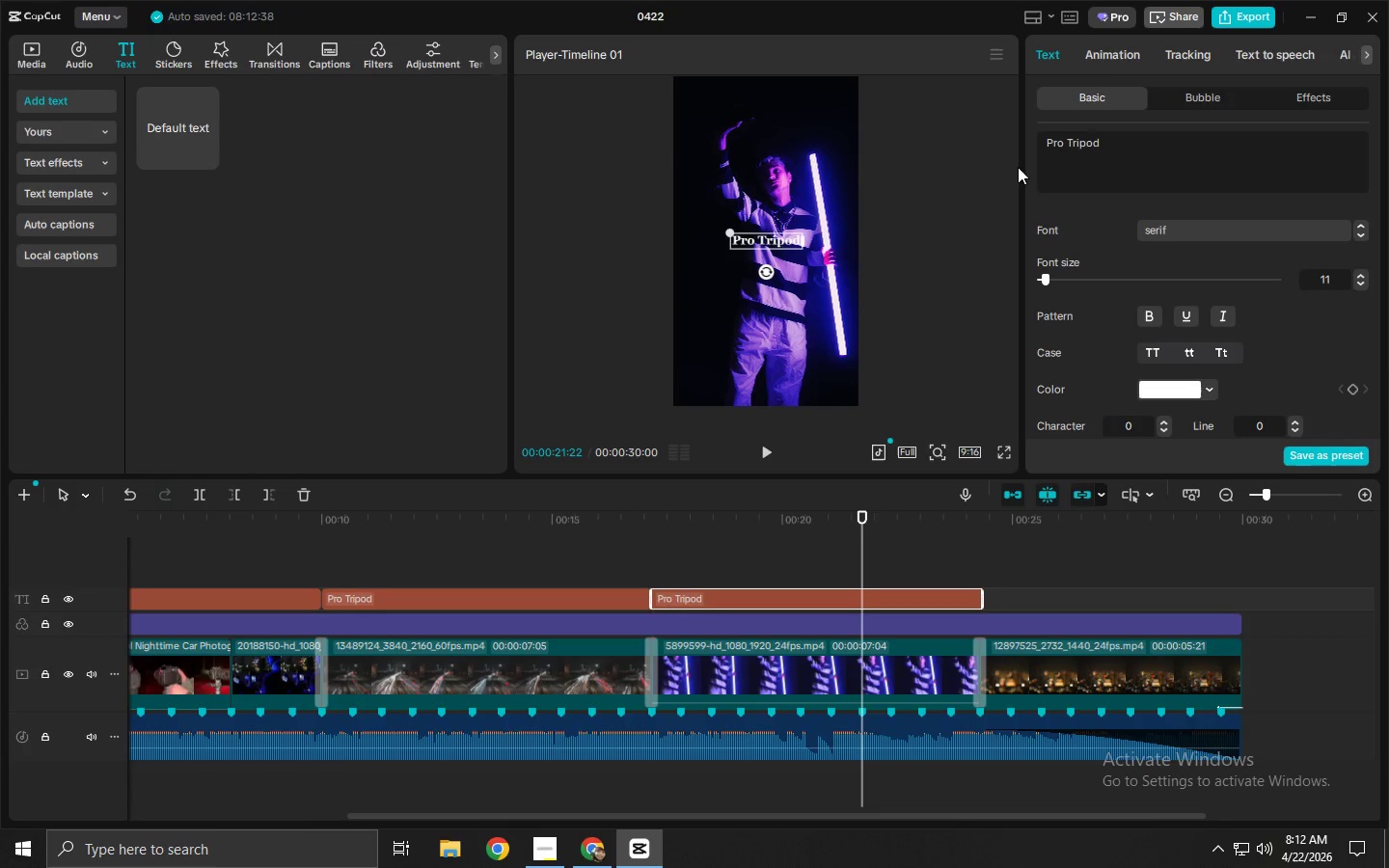 
key(Control+A)
 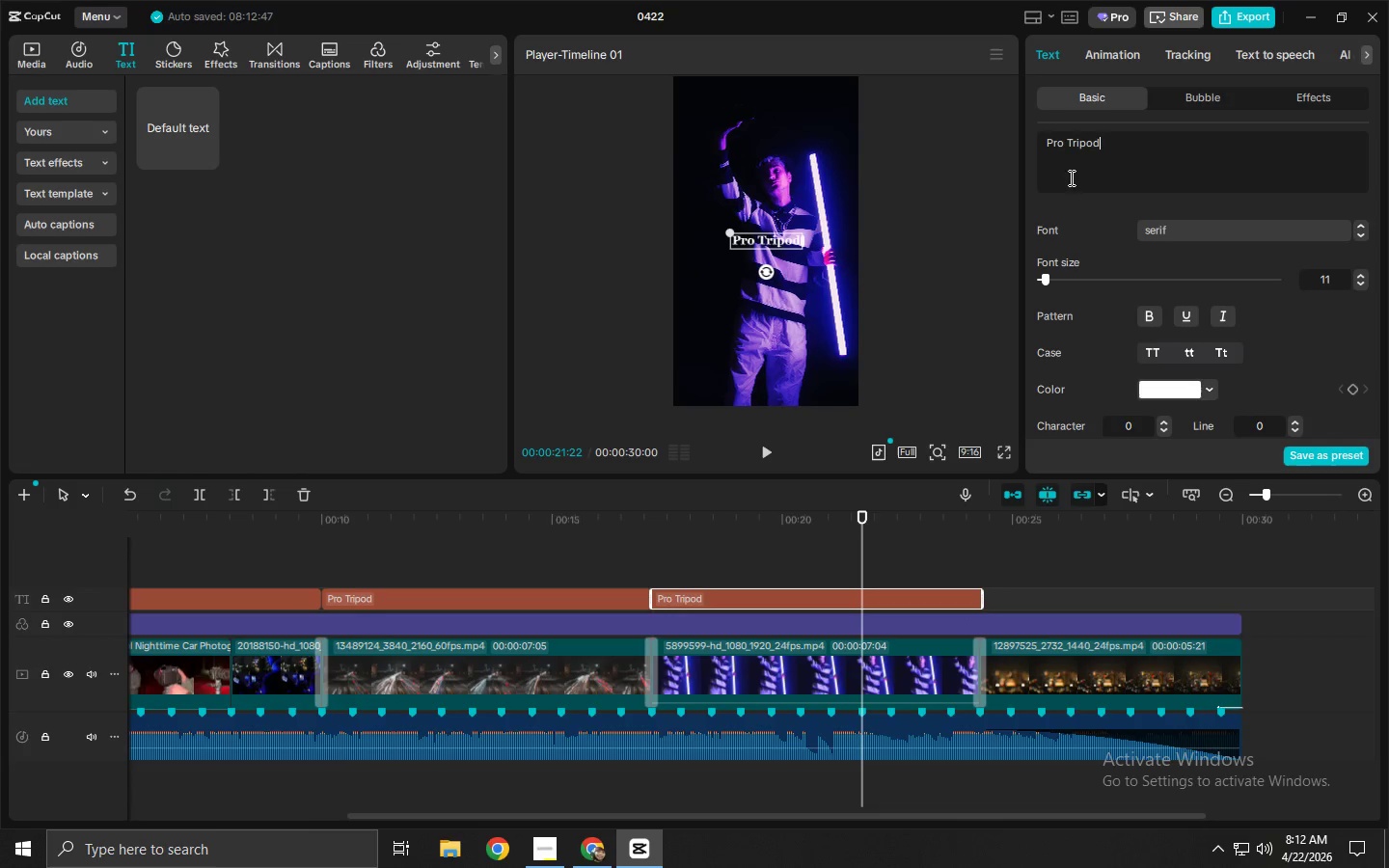 
key(Control+ControlLeft)
 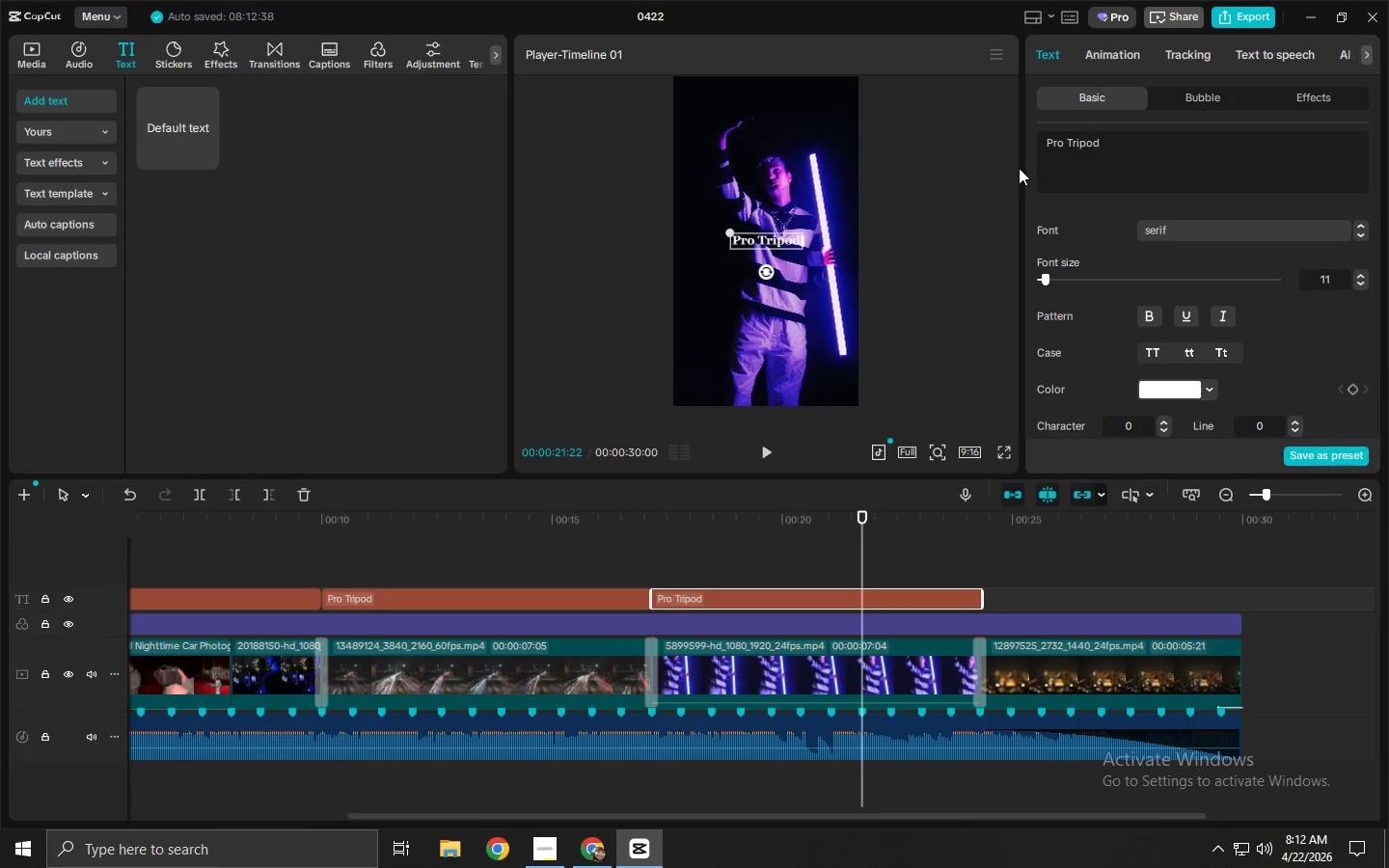 
key(Control+Shift+ShiftLeft)
 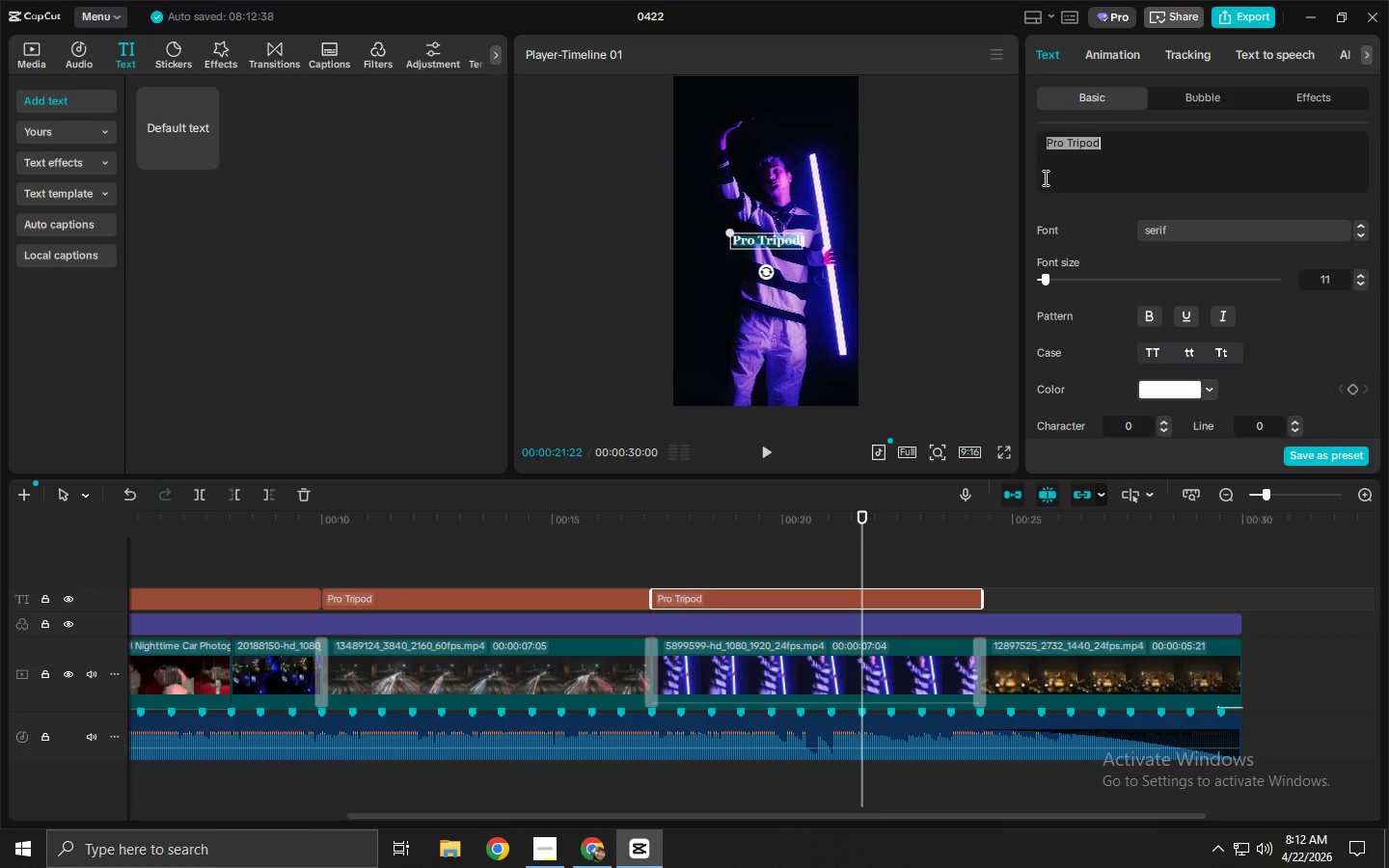 
key(Control+ControlLeft)
 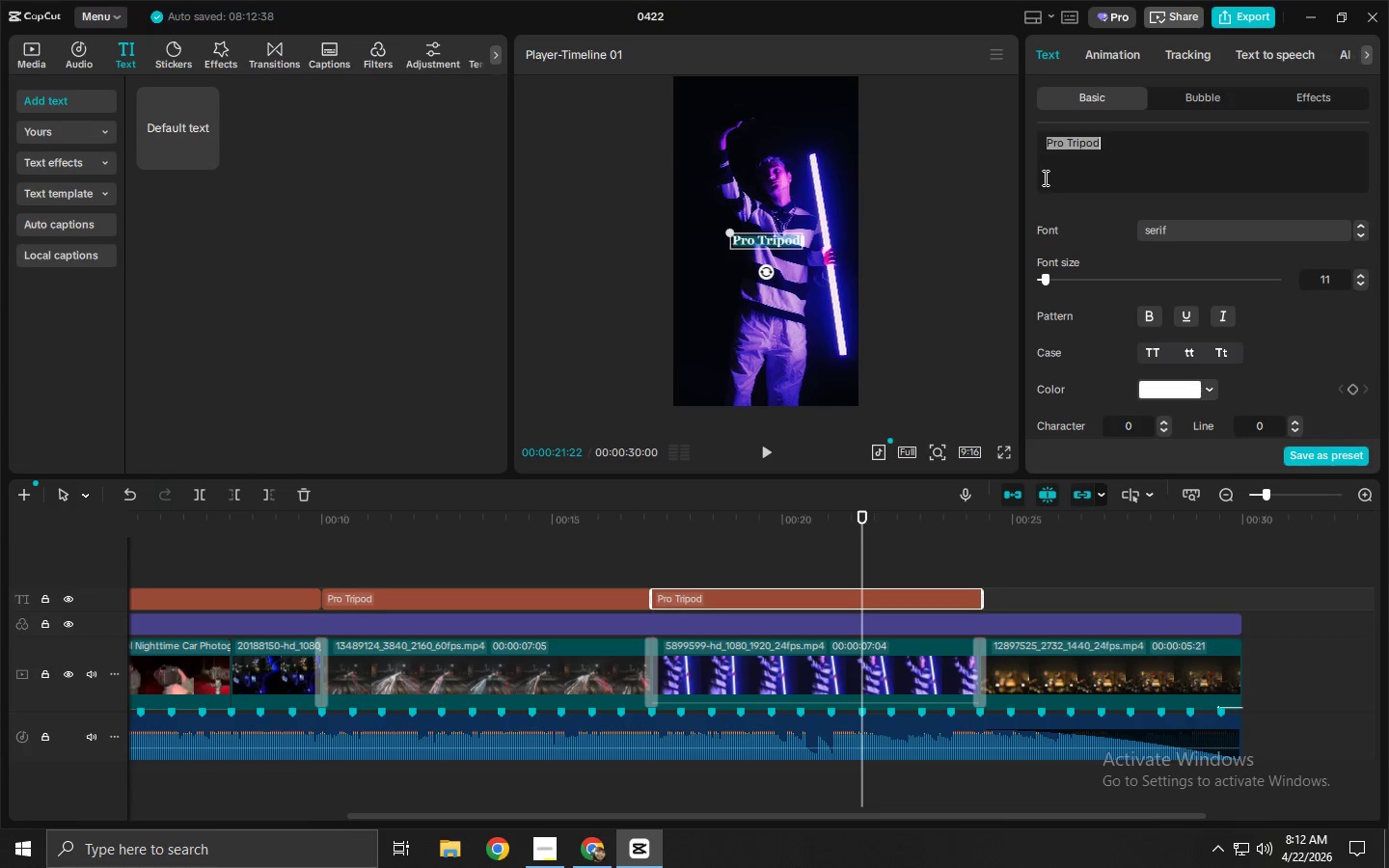 
key(Control+V)
 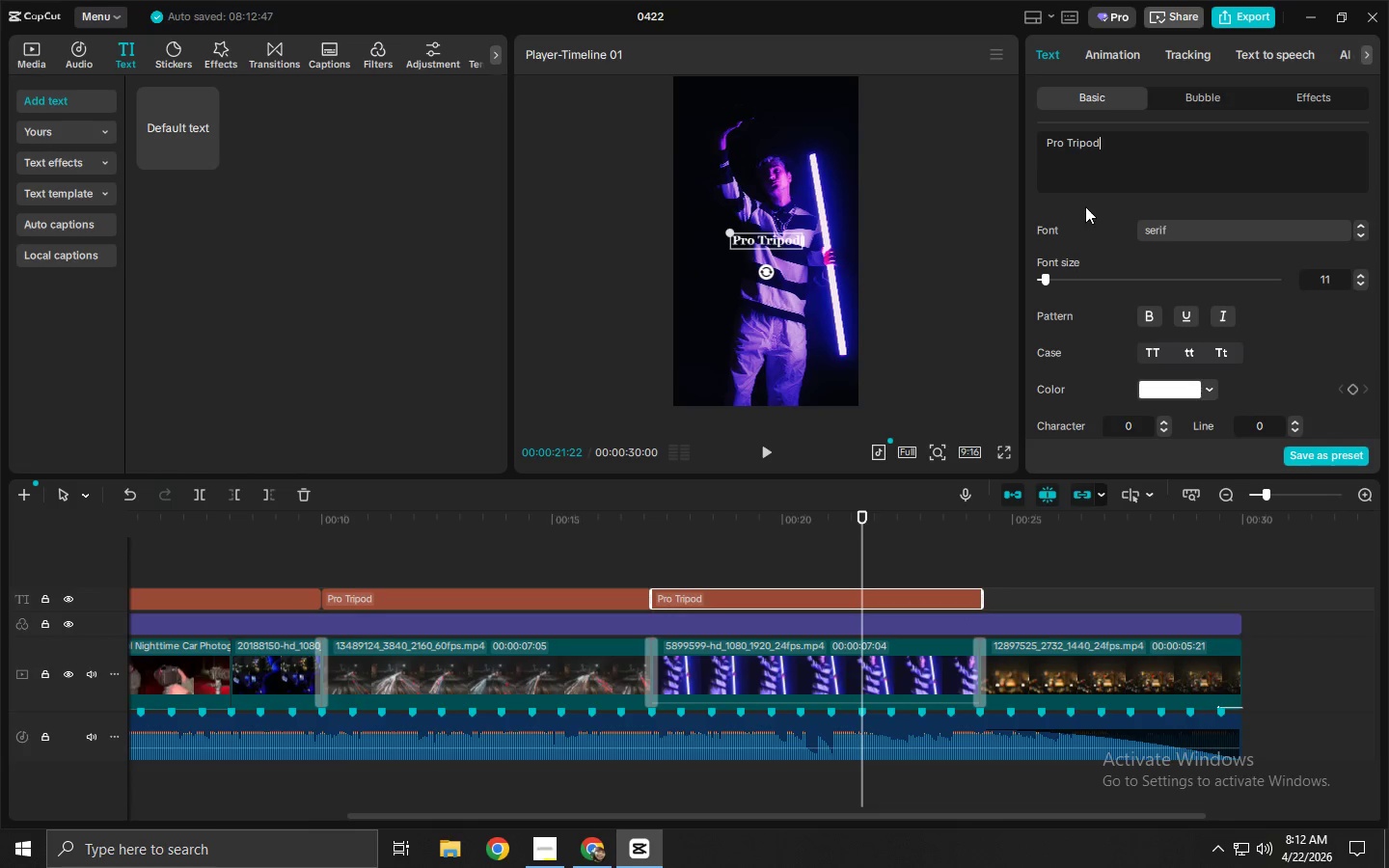 
key(Alt+AltLeft)
 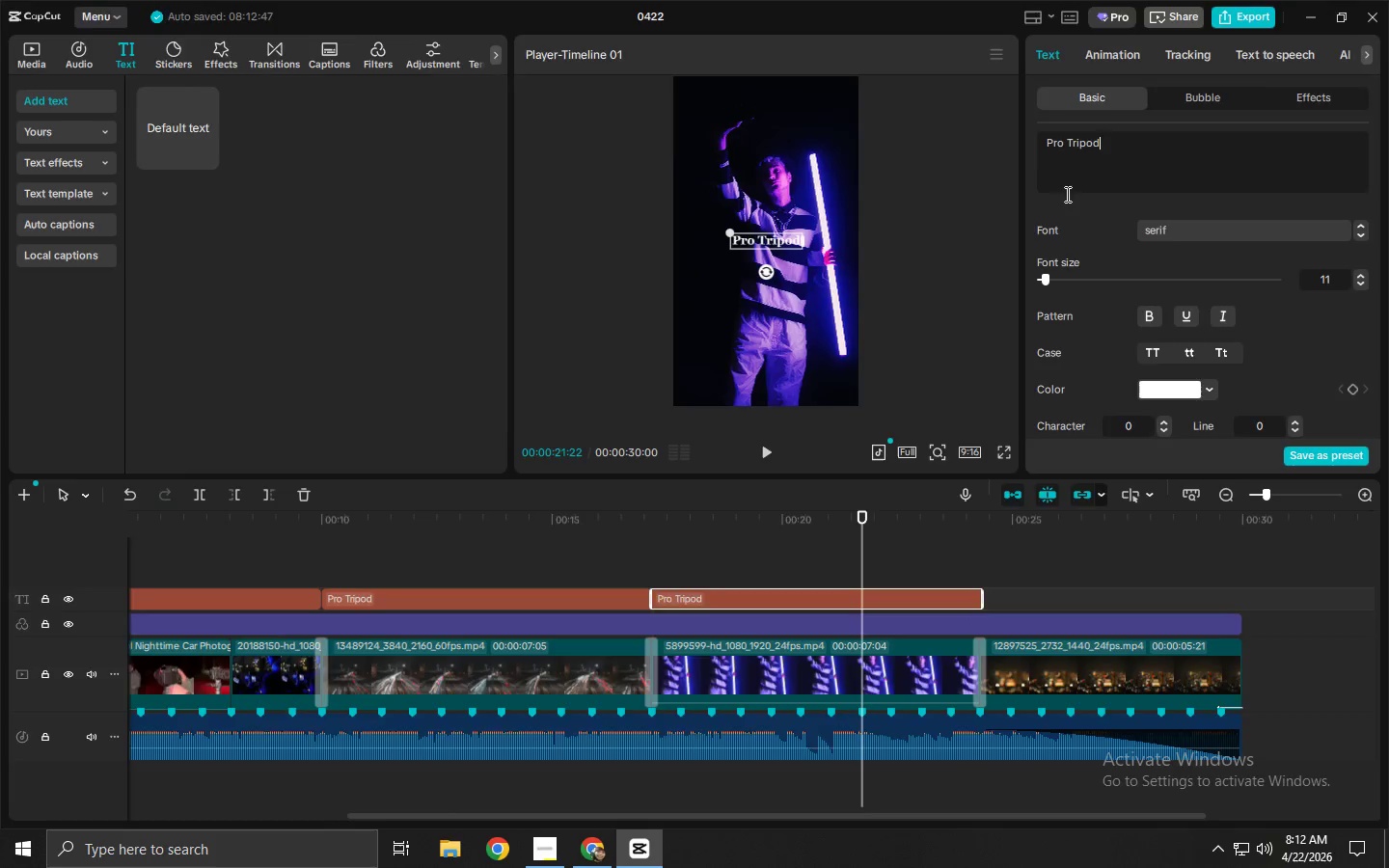 
key(Alt+Tab)